 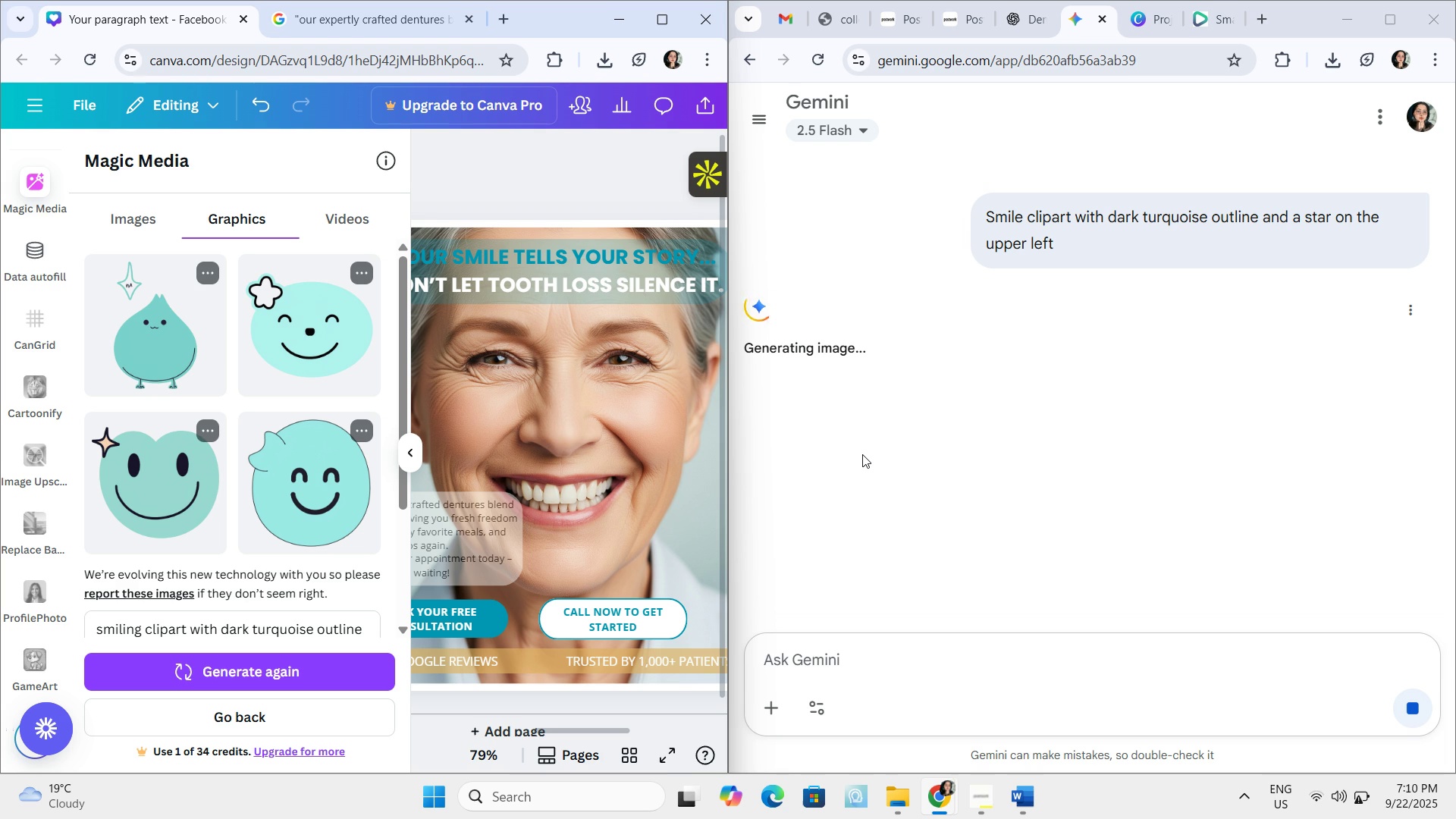 
scroll: coordinate [999, 483], scroll_direction: down, amount: 3.0
 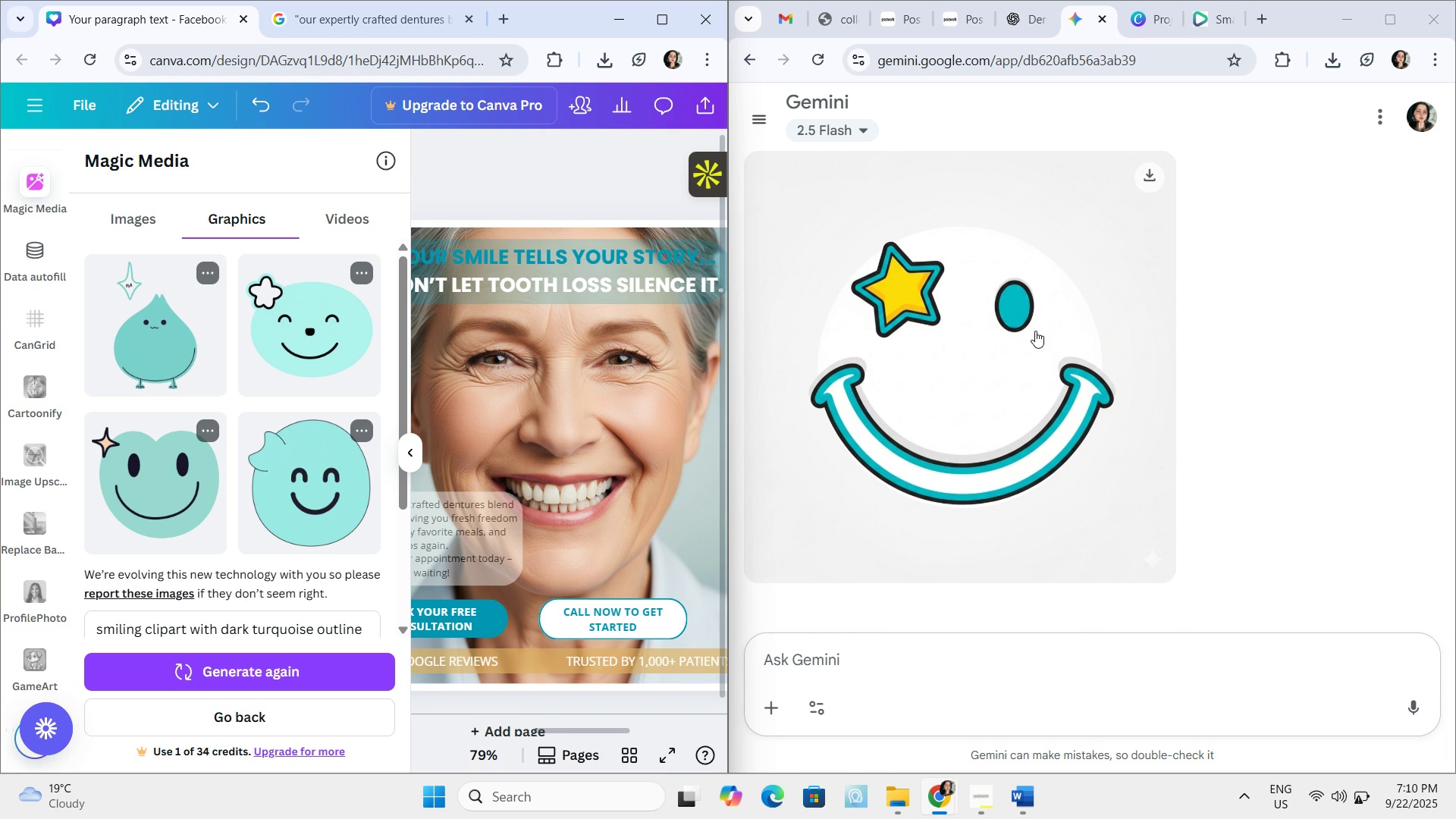 
wait(9.44)
 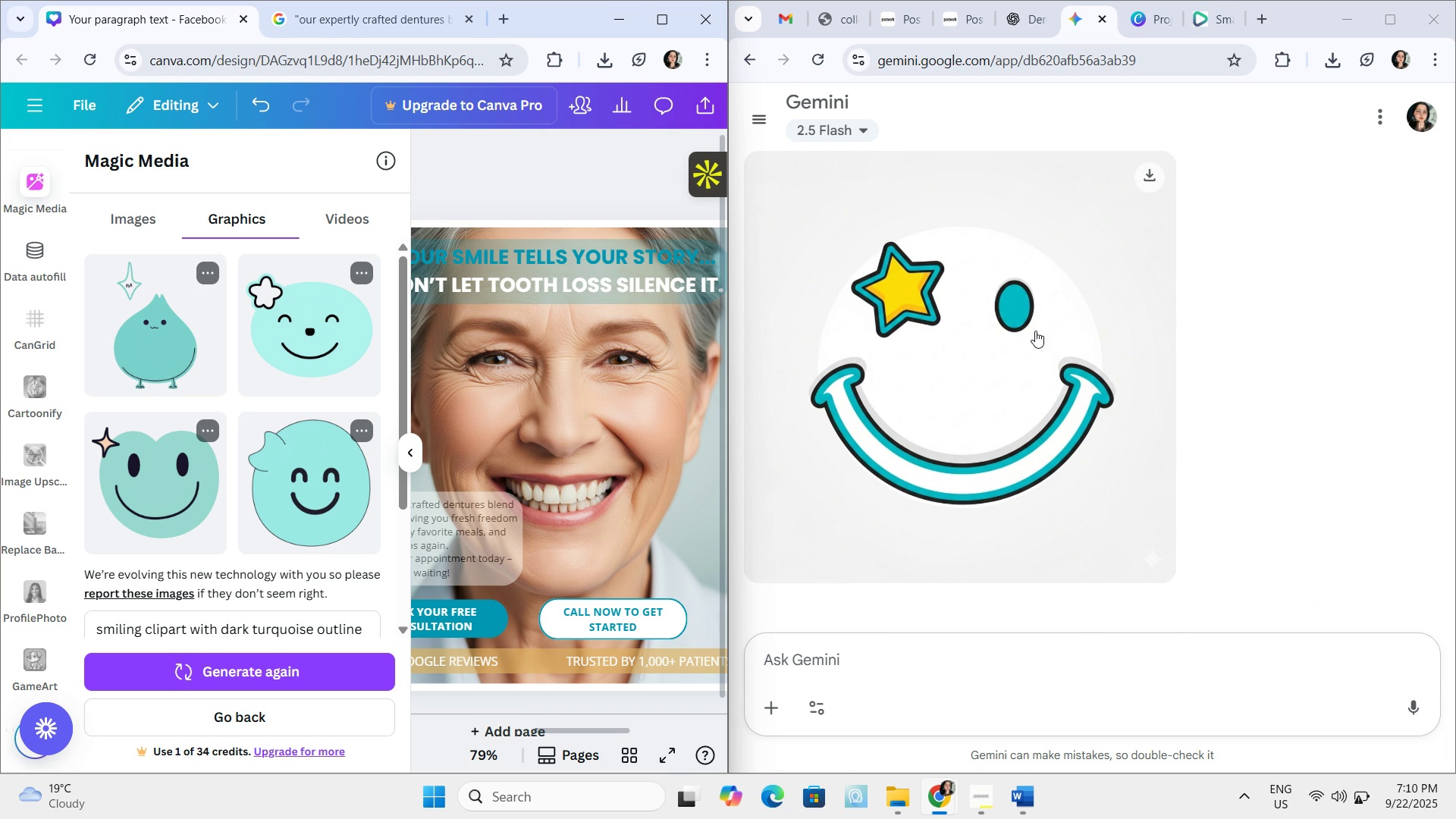 
left_click([410, 446])
 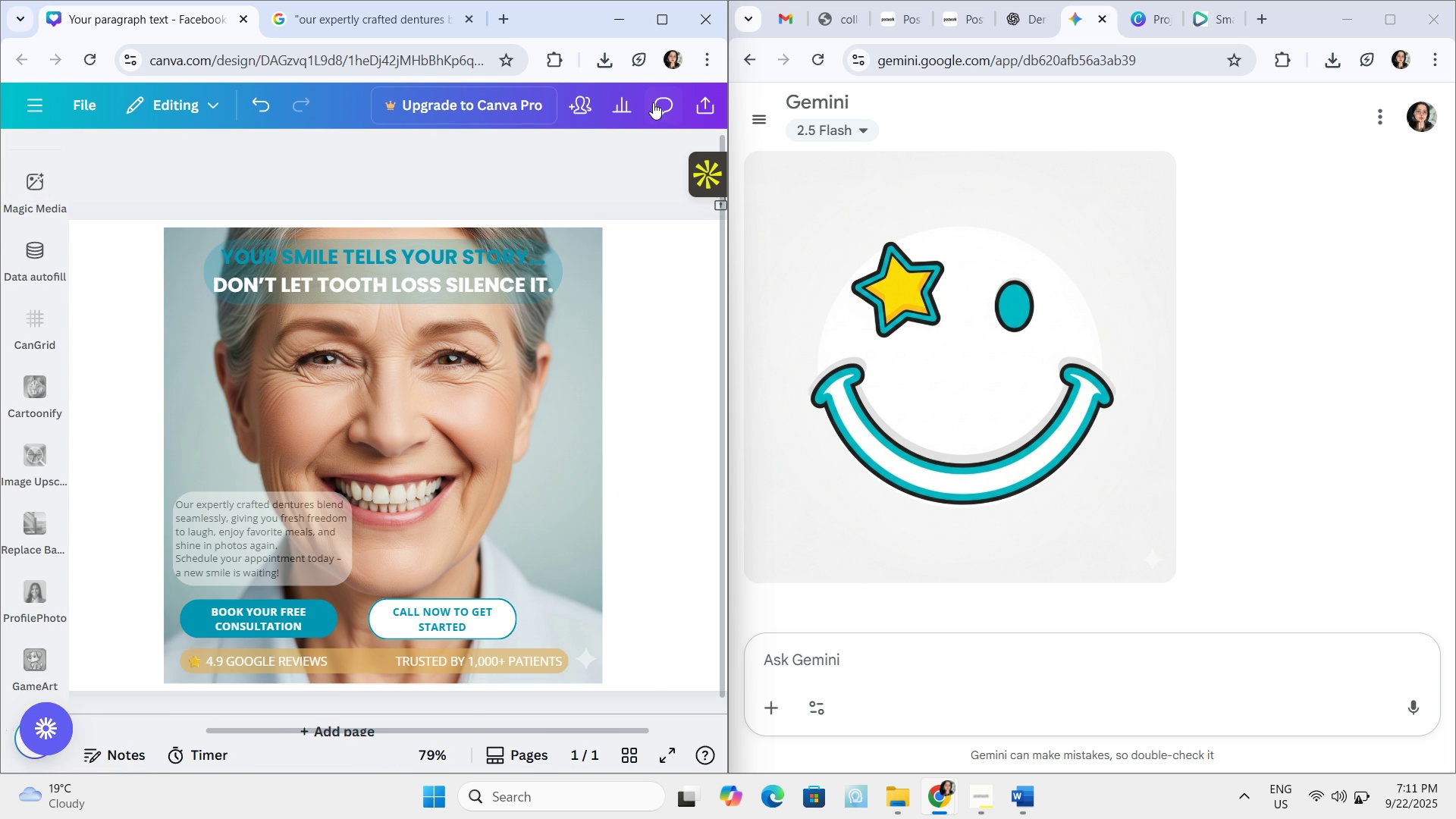 
wait(6.08)
 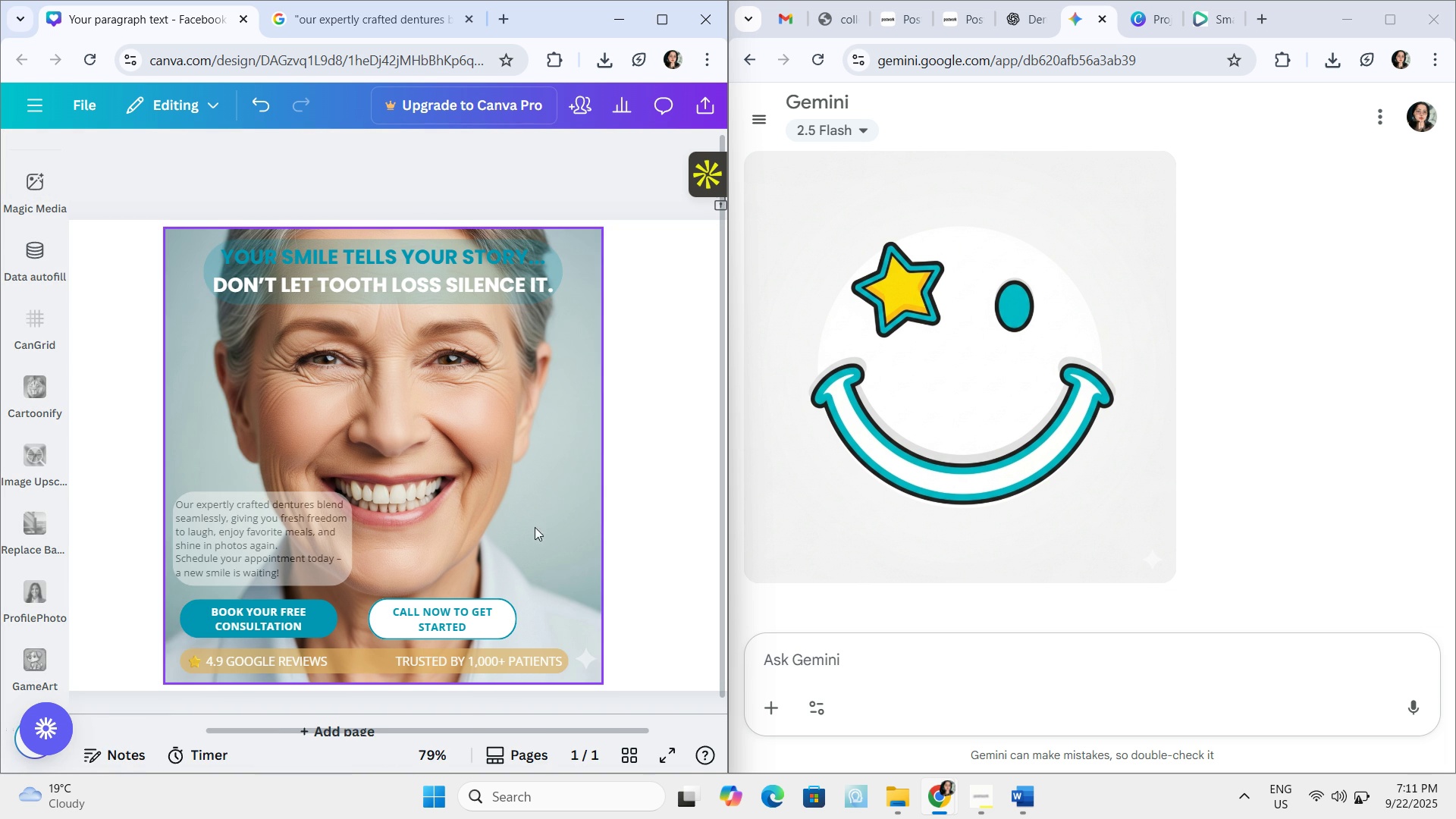 
left_click([692, 105])
 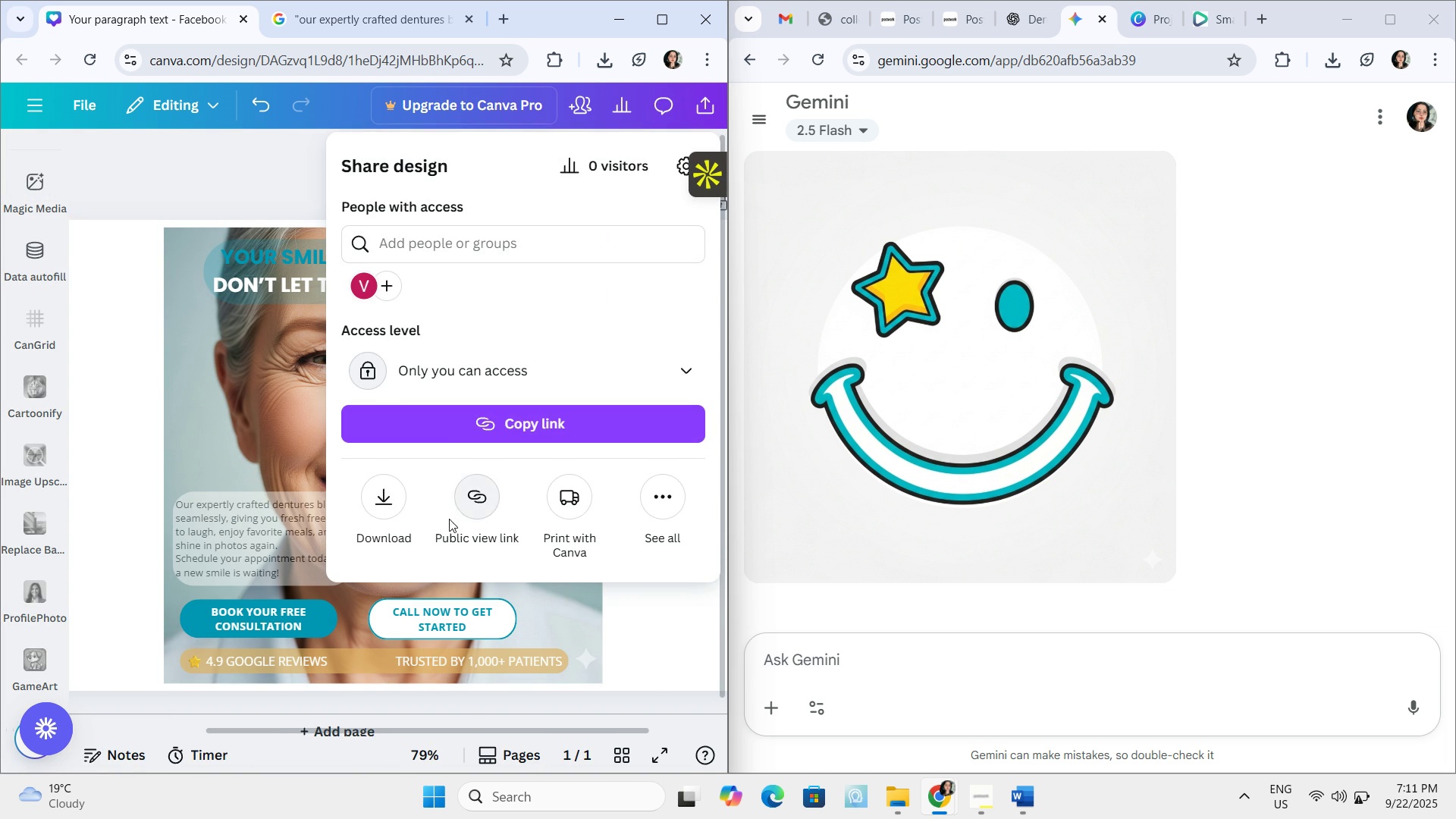 